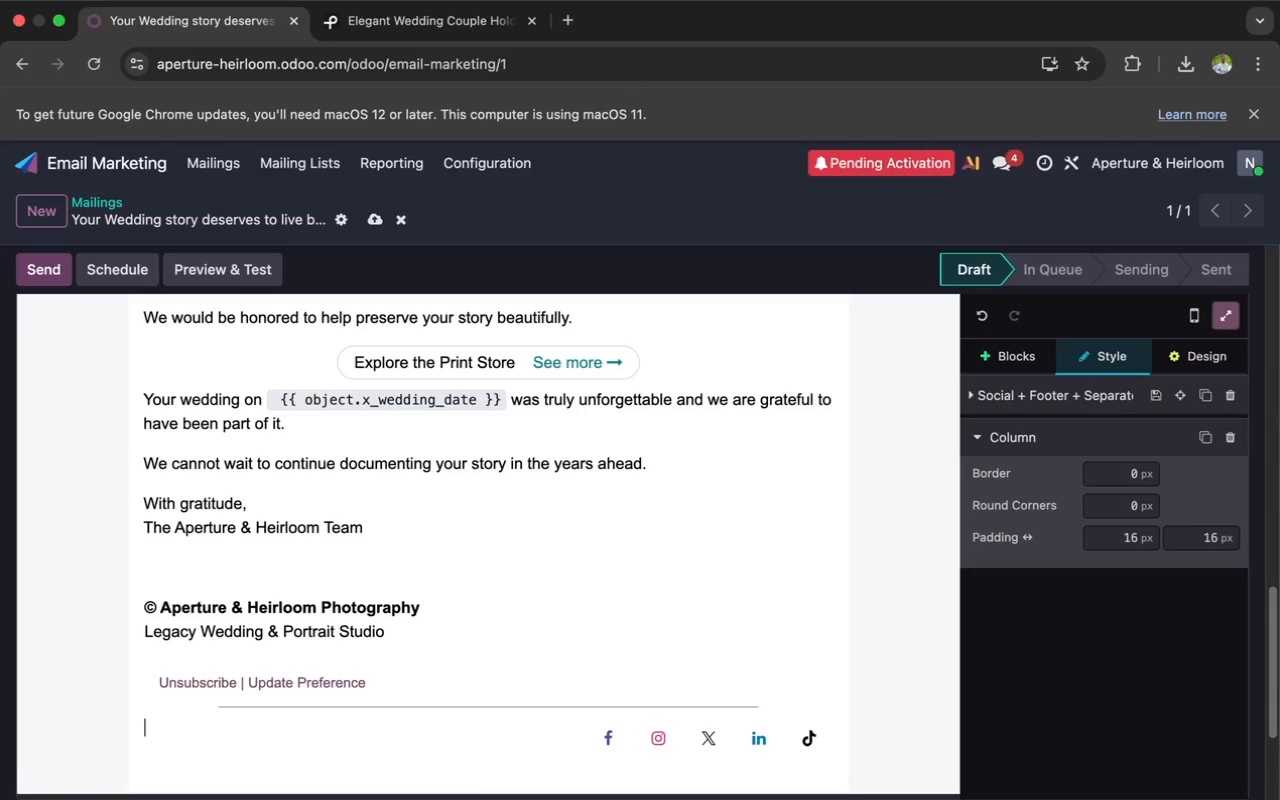 
key(Backspace)
 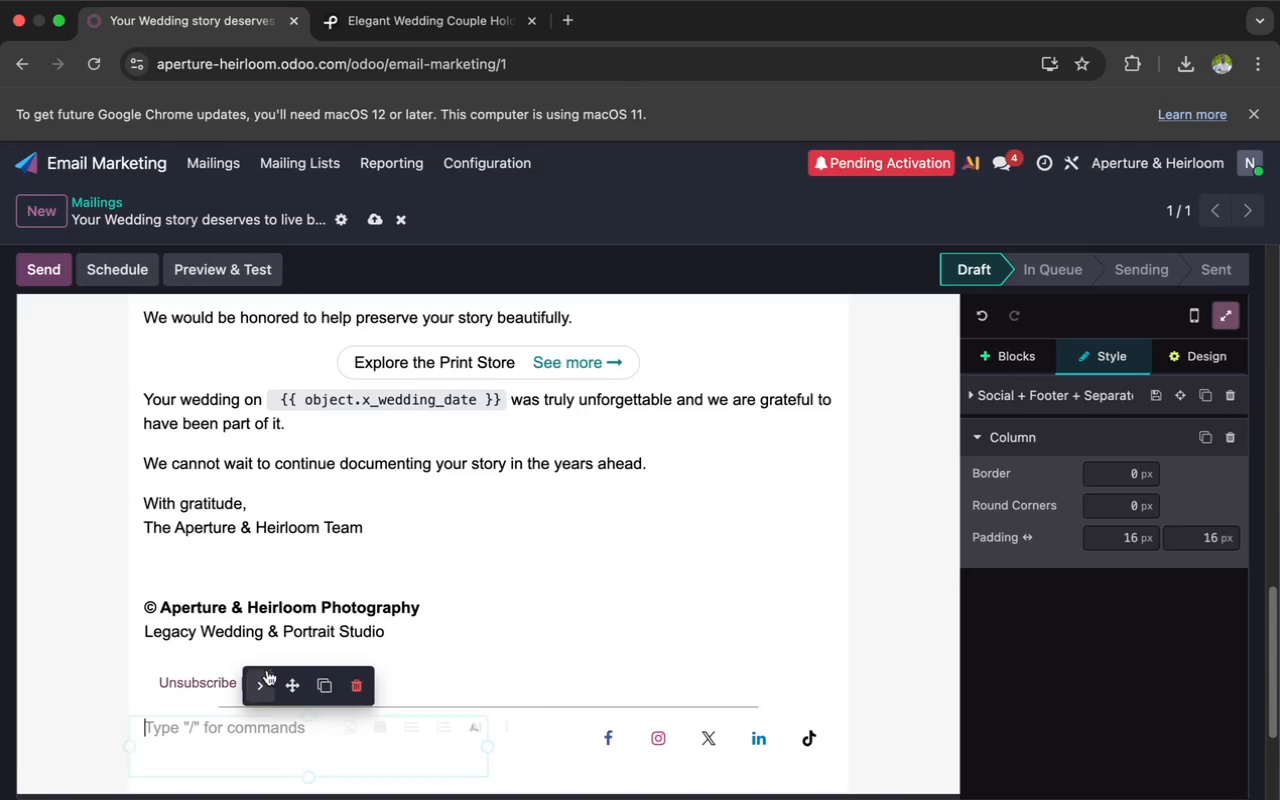 
scroll: coordinate [361, 557], scroll_direction: up, amount: 185.0
 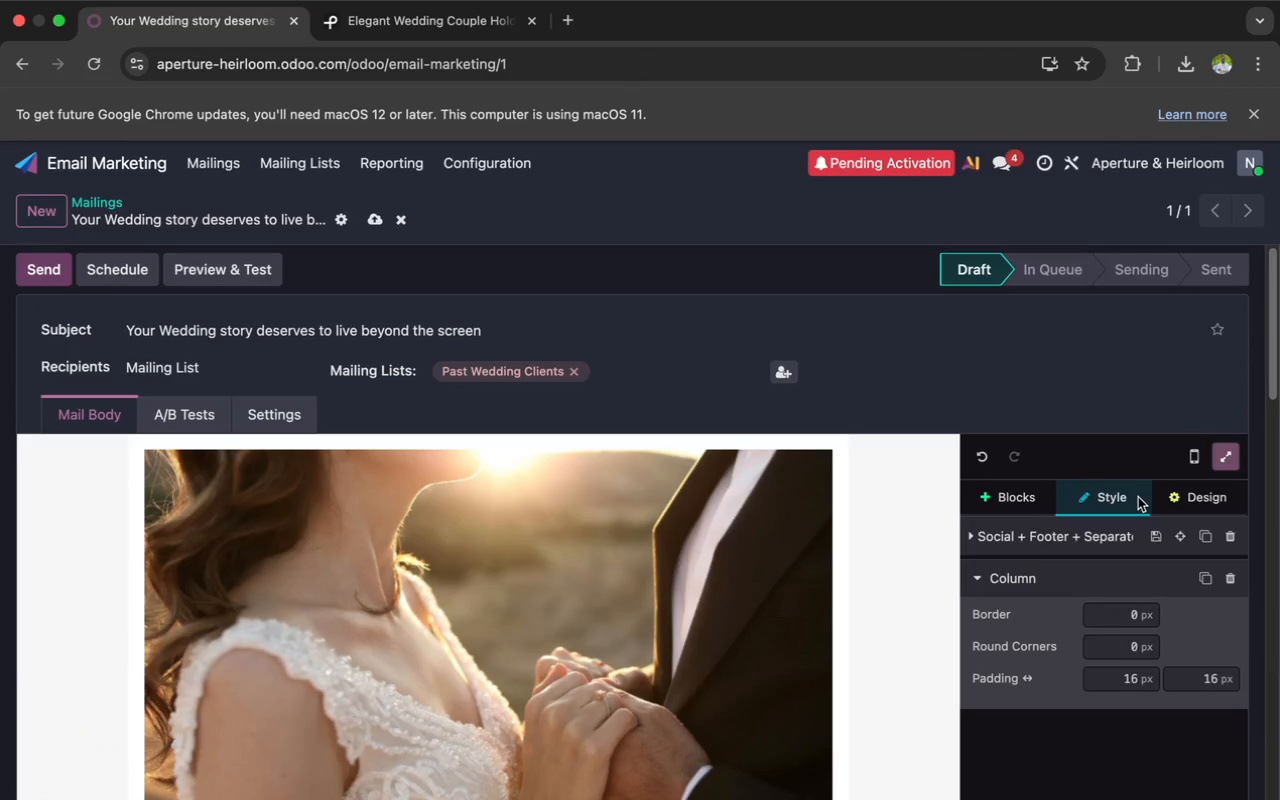 
left_click([1203, 506])
 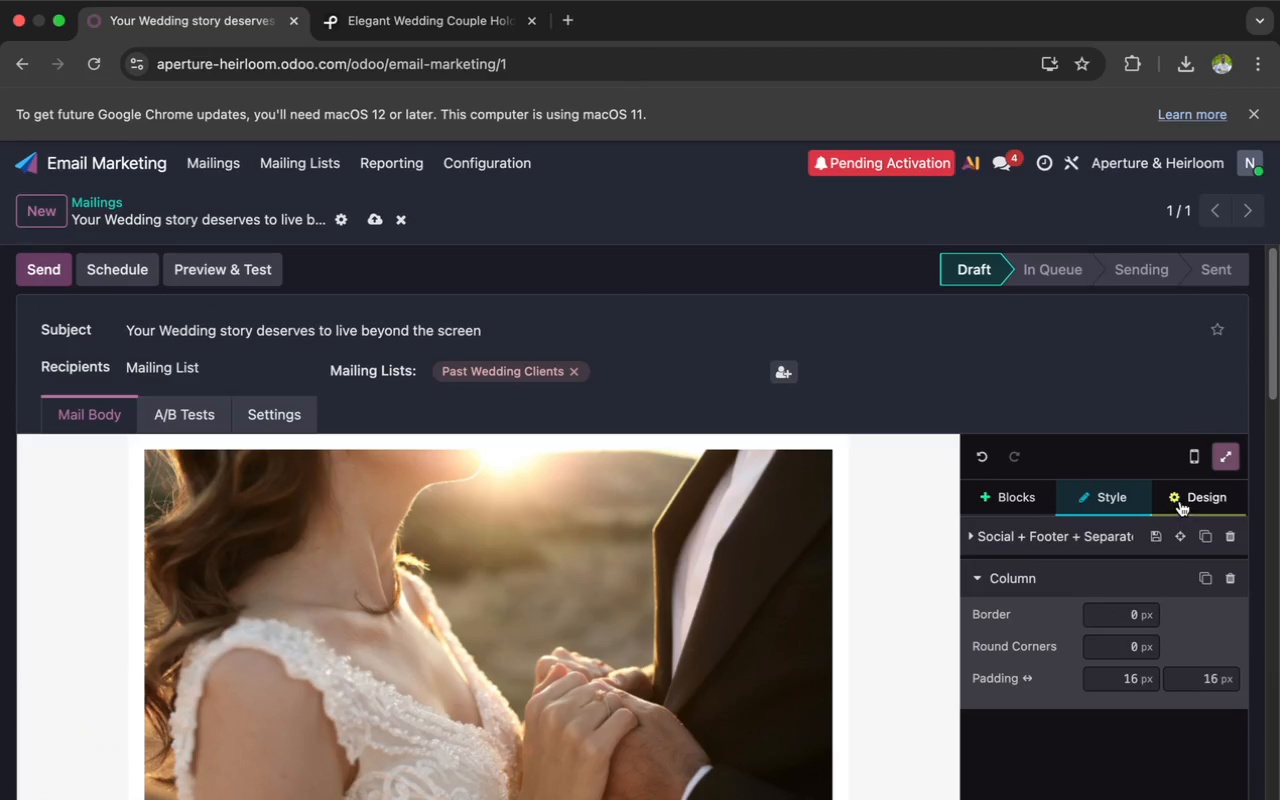 
left_click([1180, 499])
 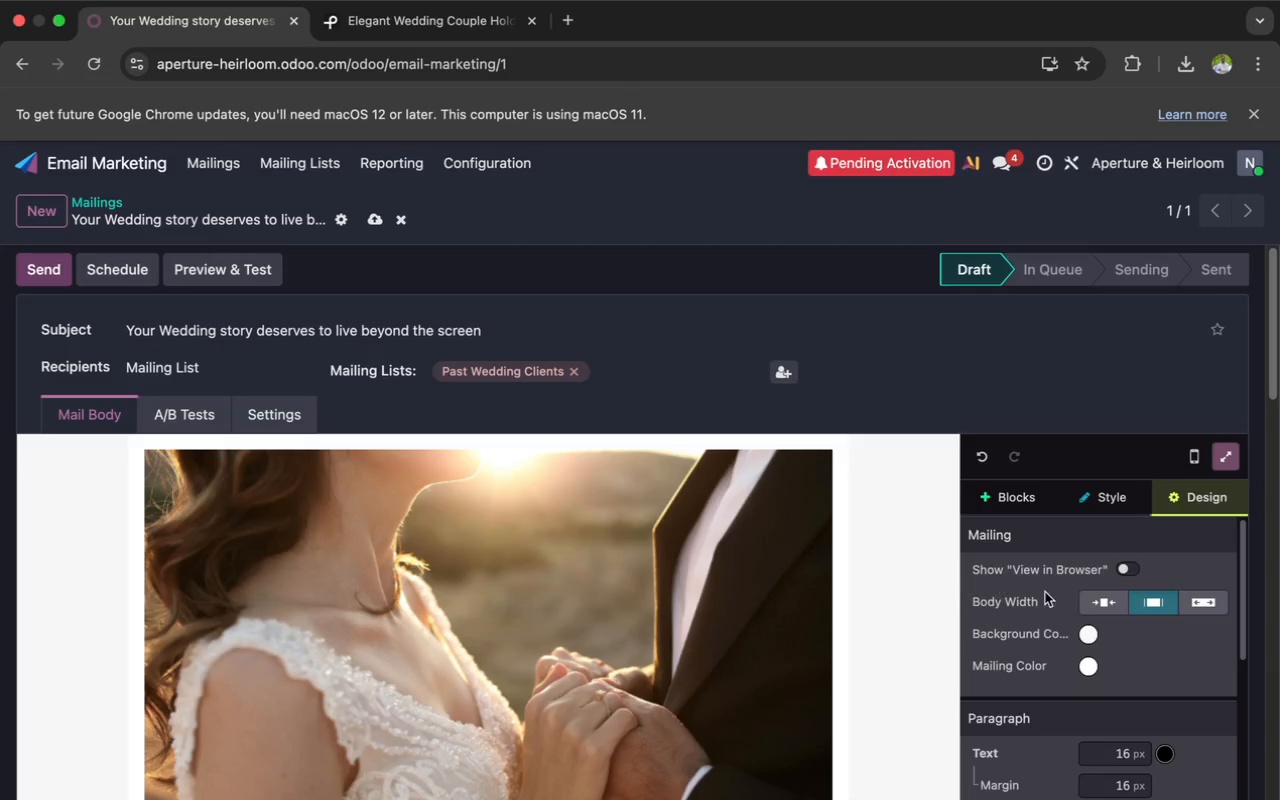 
left_click([1085, 628])
 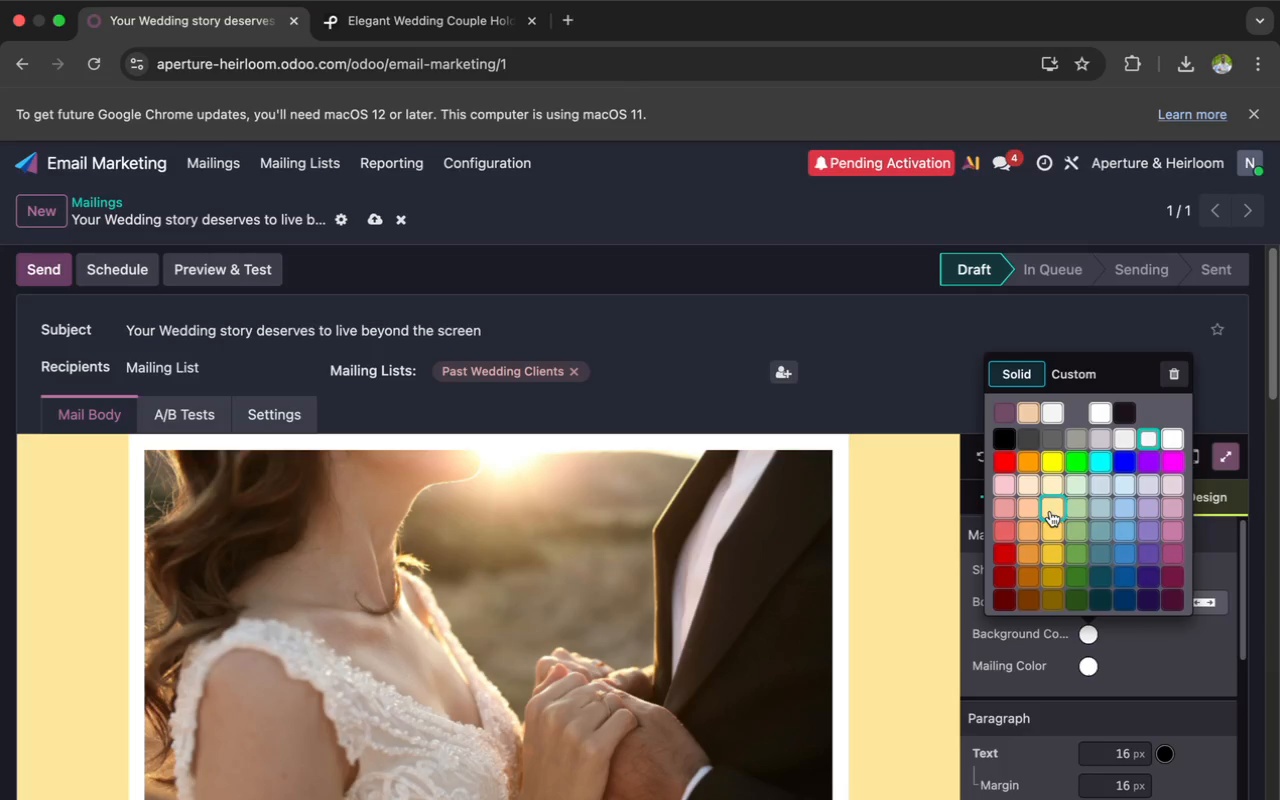 
left_click([1052, 504])
 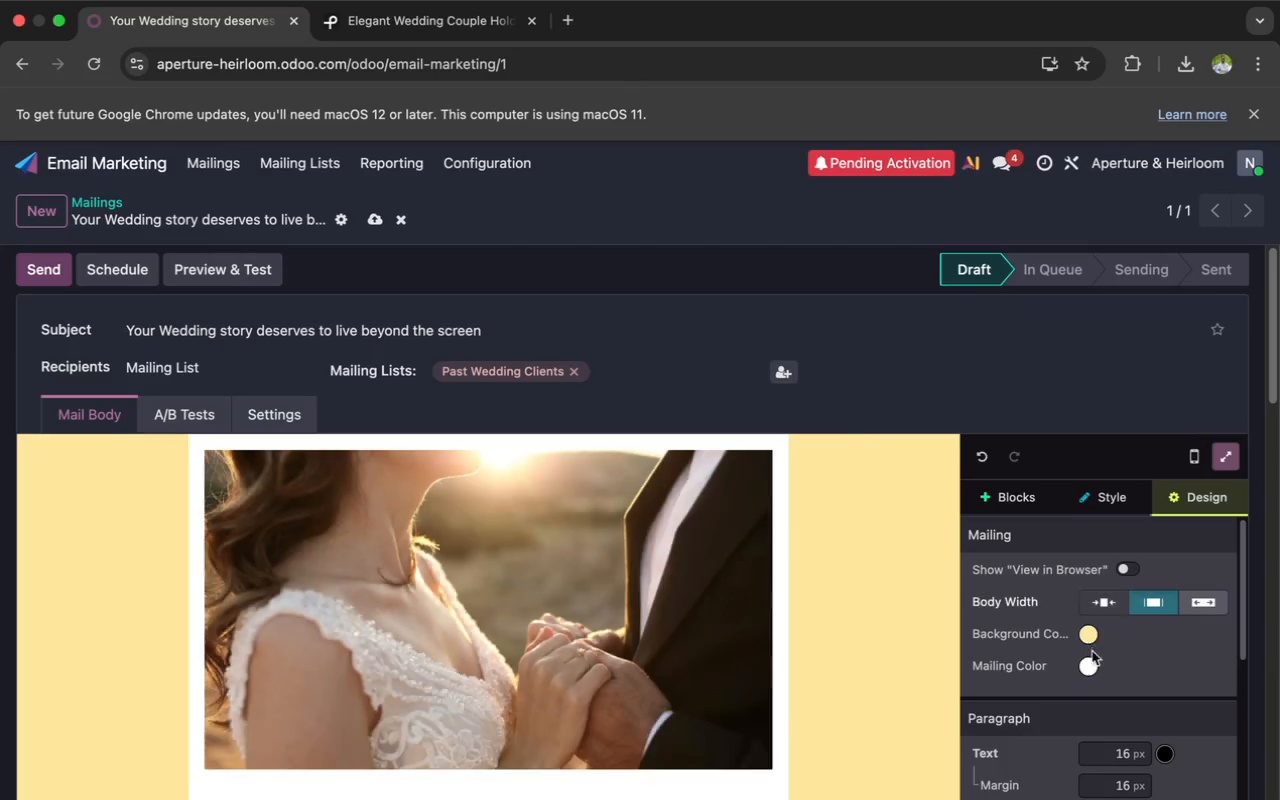 
left_click([1087, 661])
 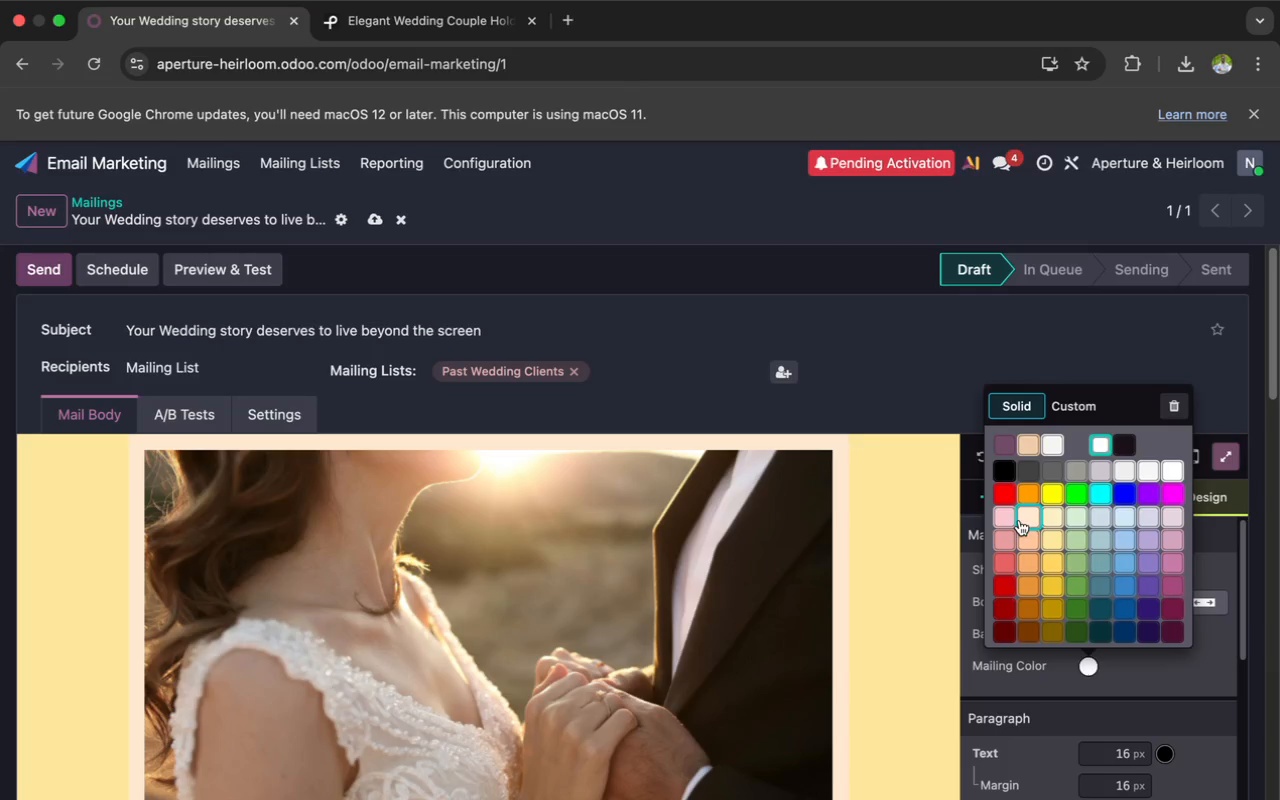 
wait(7.8)
 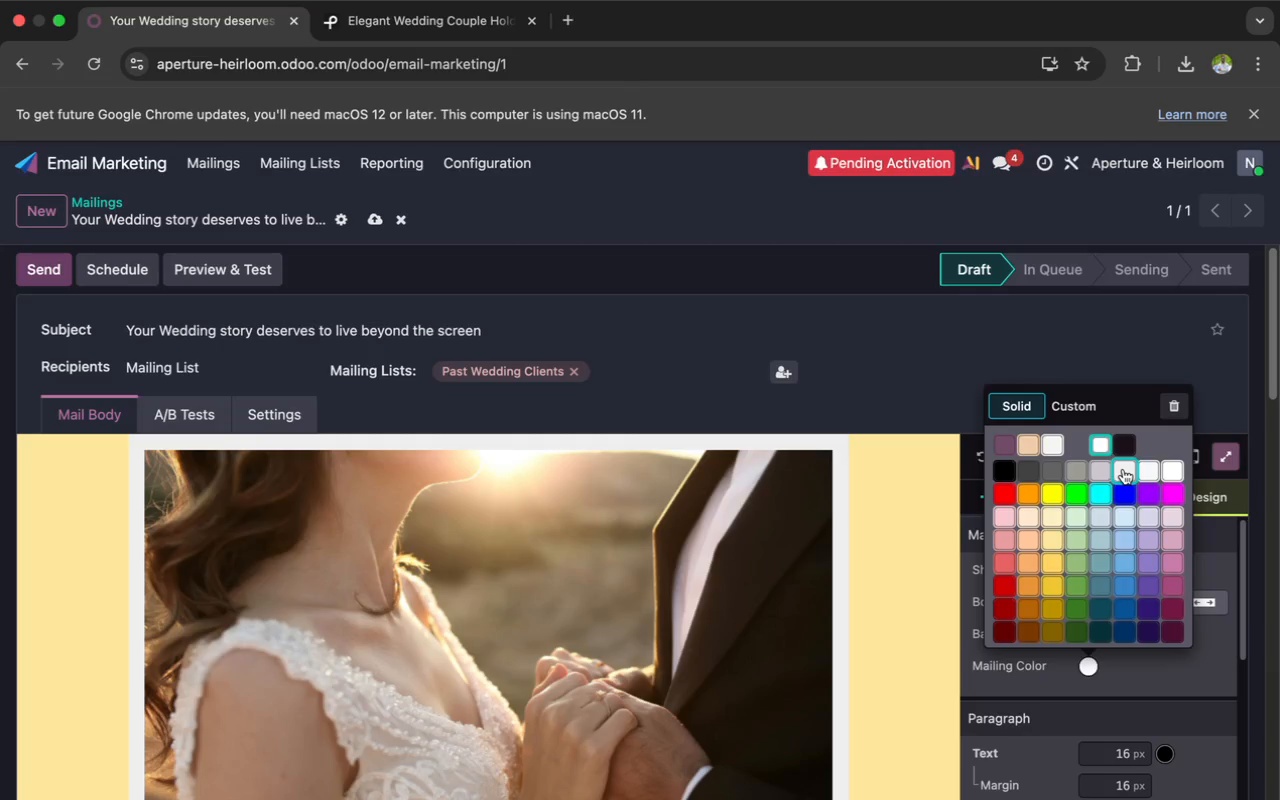 
left_click([1029, 516])
 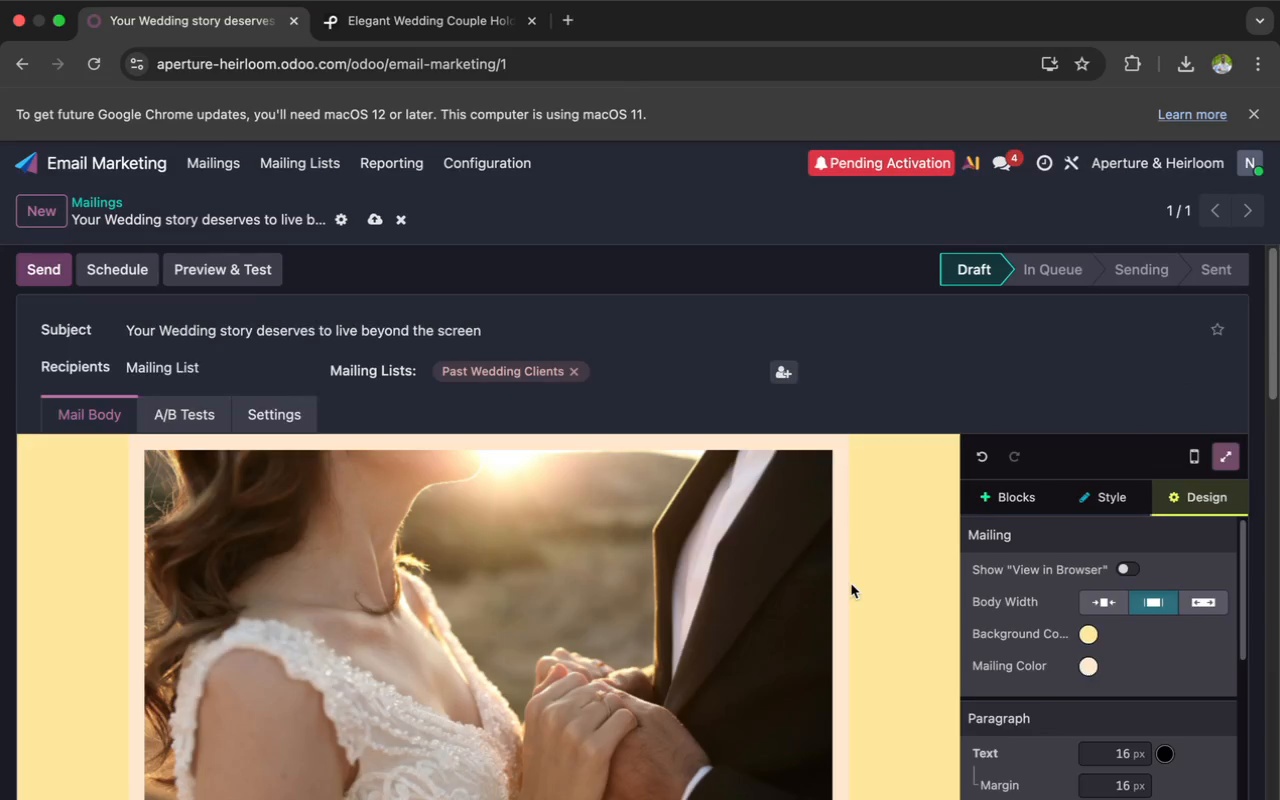 
scroll: coordinate [851, 584], scroll_direction: down, amount: 118.0
 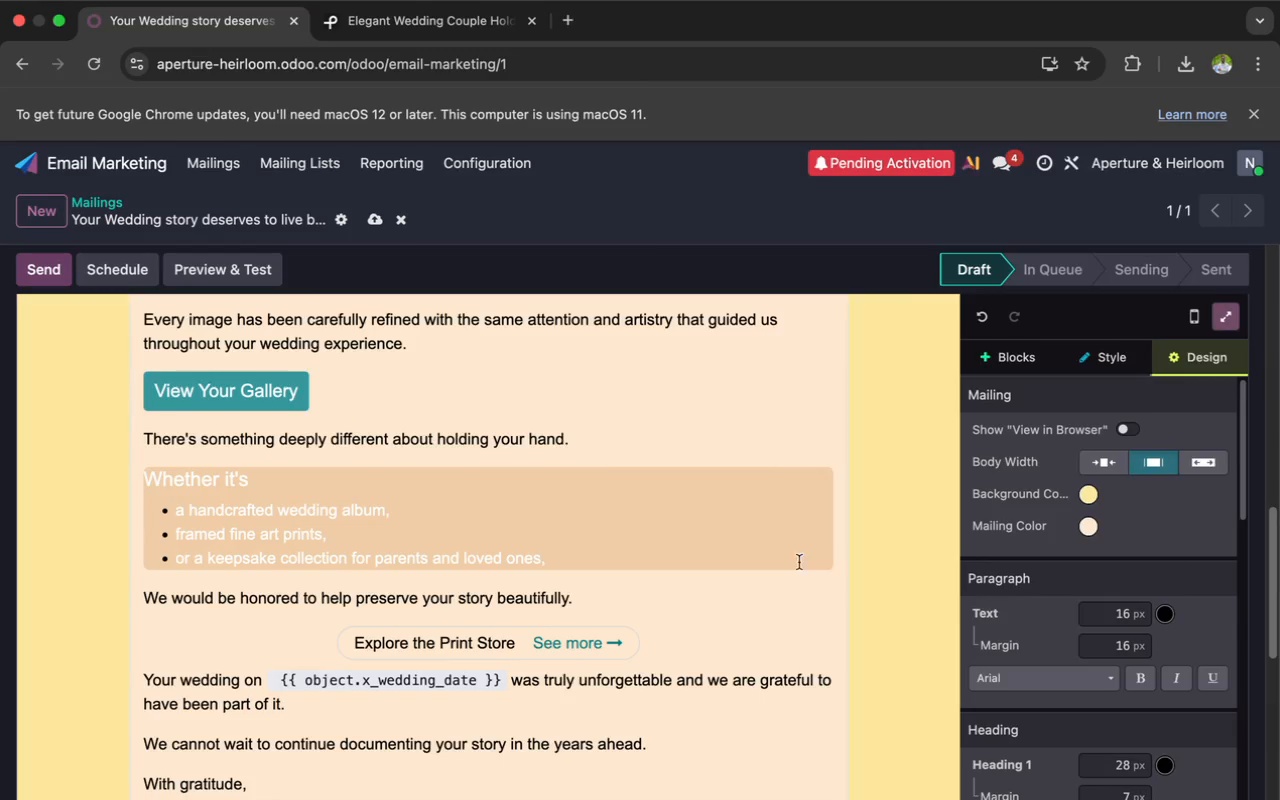 
left_click([763, 540])
 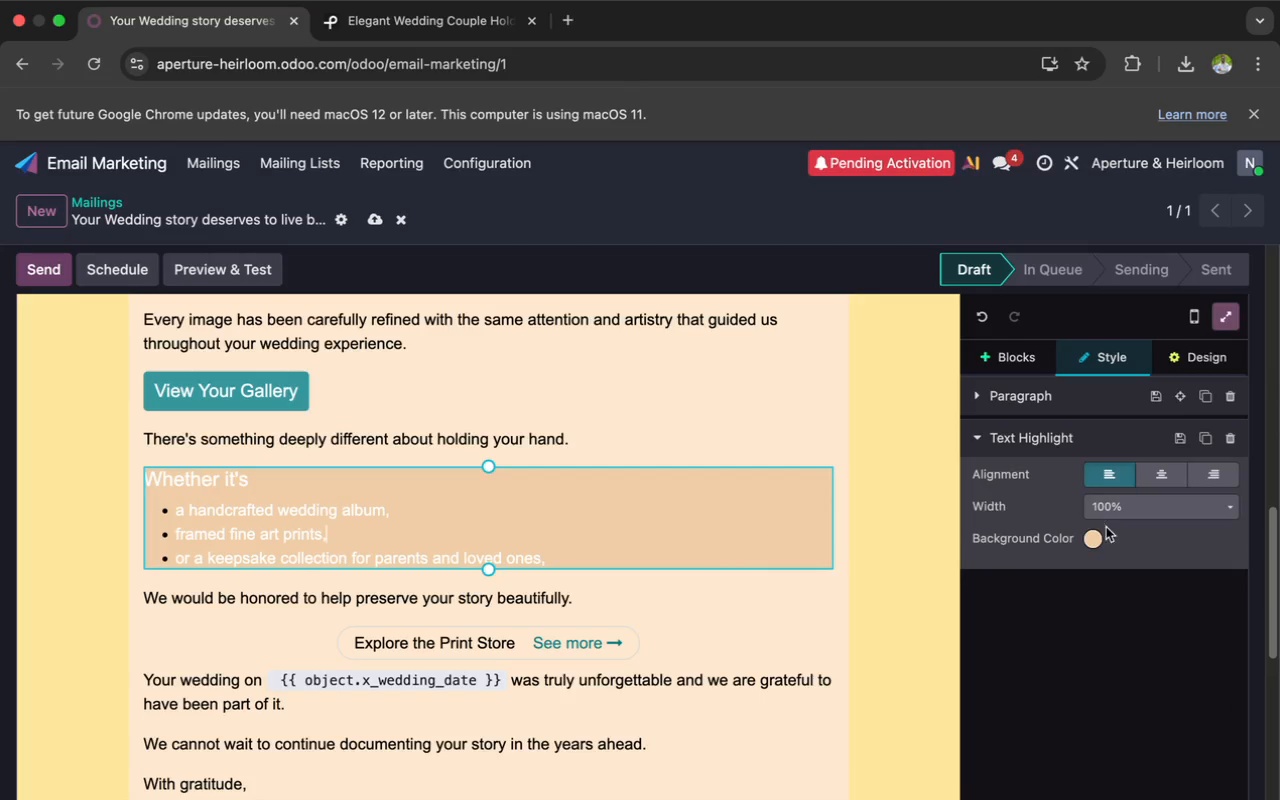 
left_click([1095, 540])
 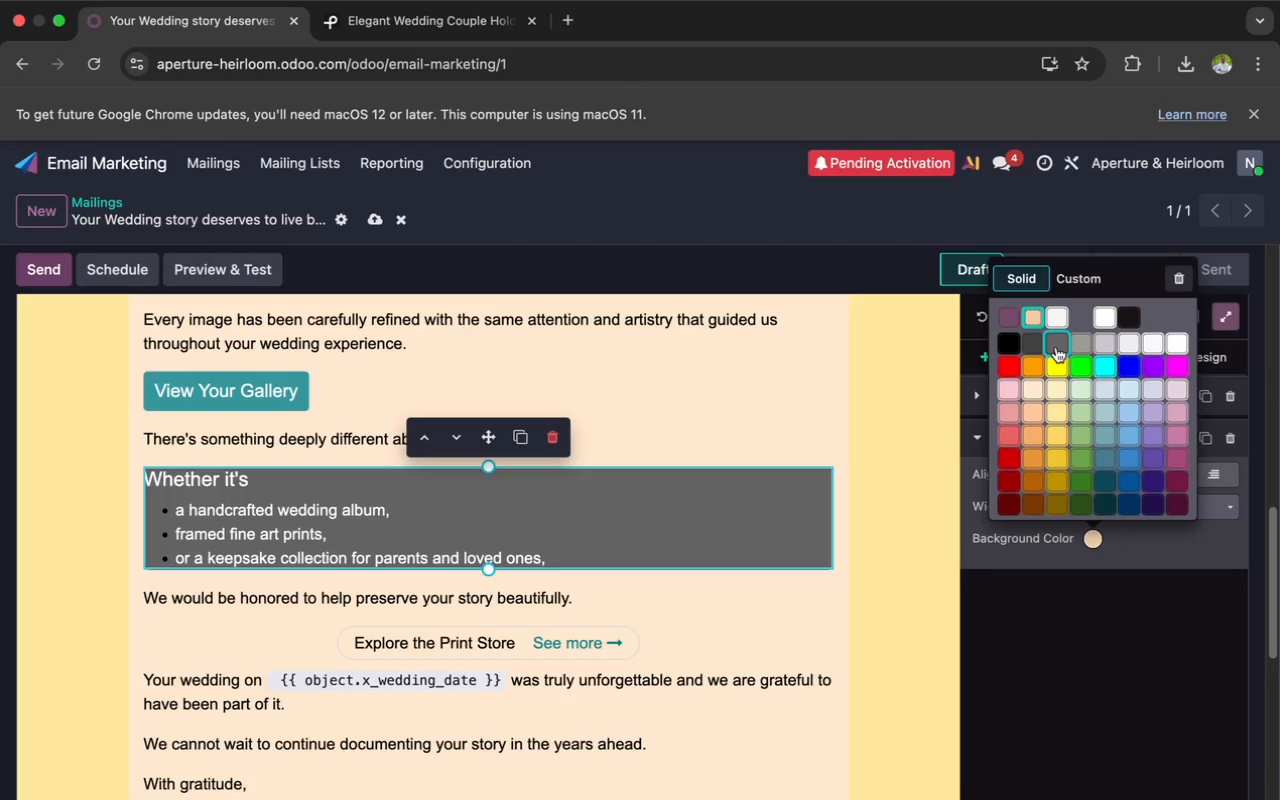 
wait(12.01)
 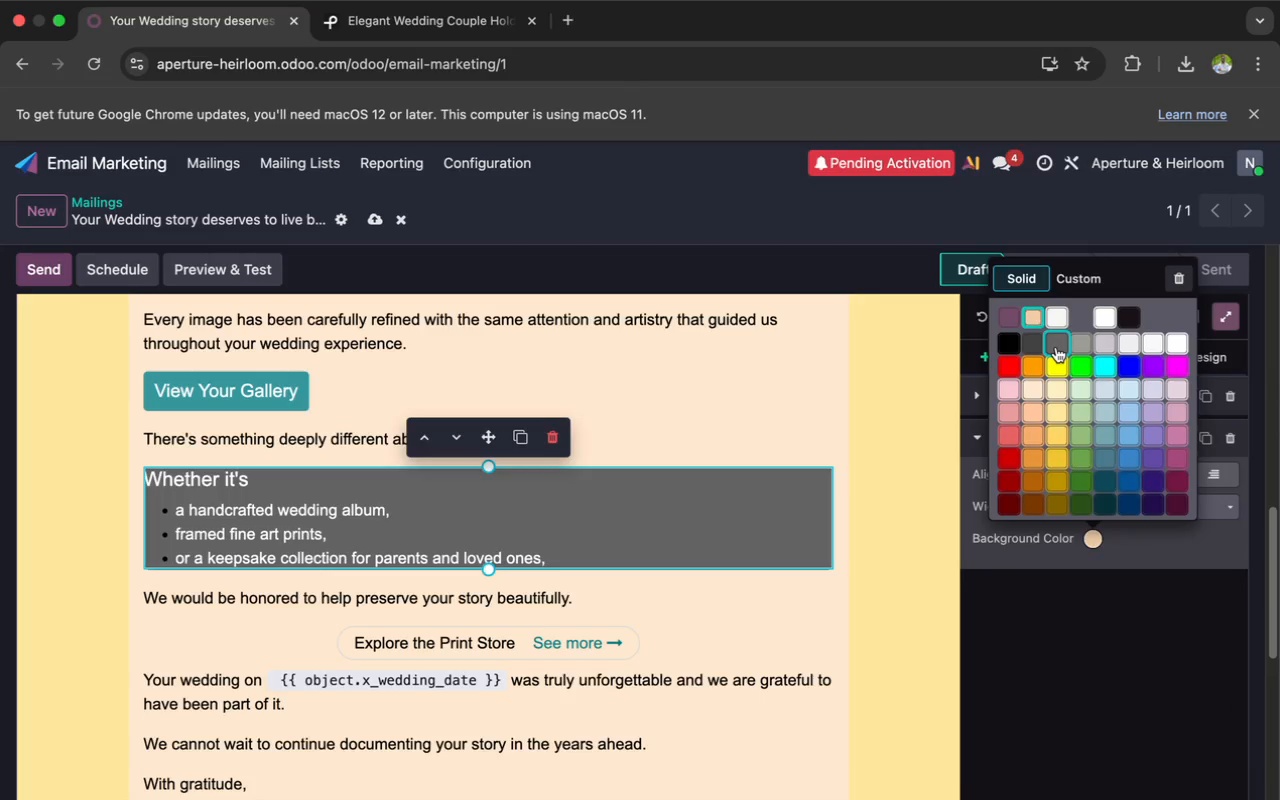 
left_click([1050, 341])
 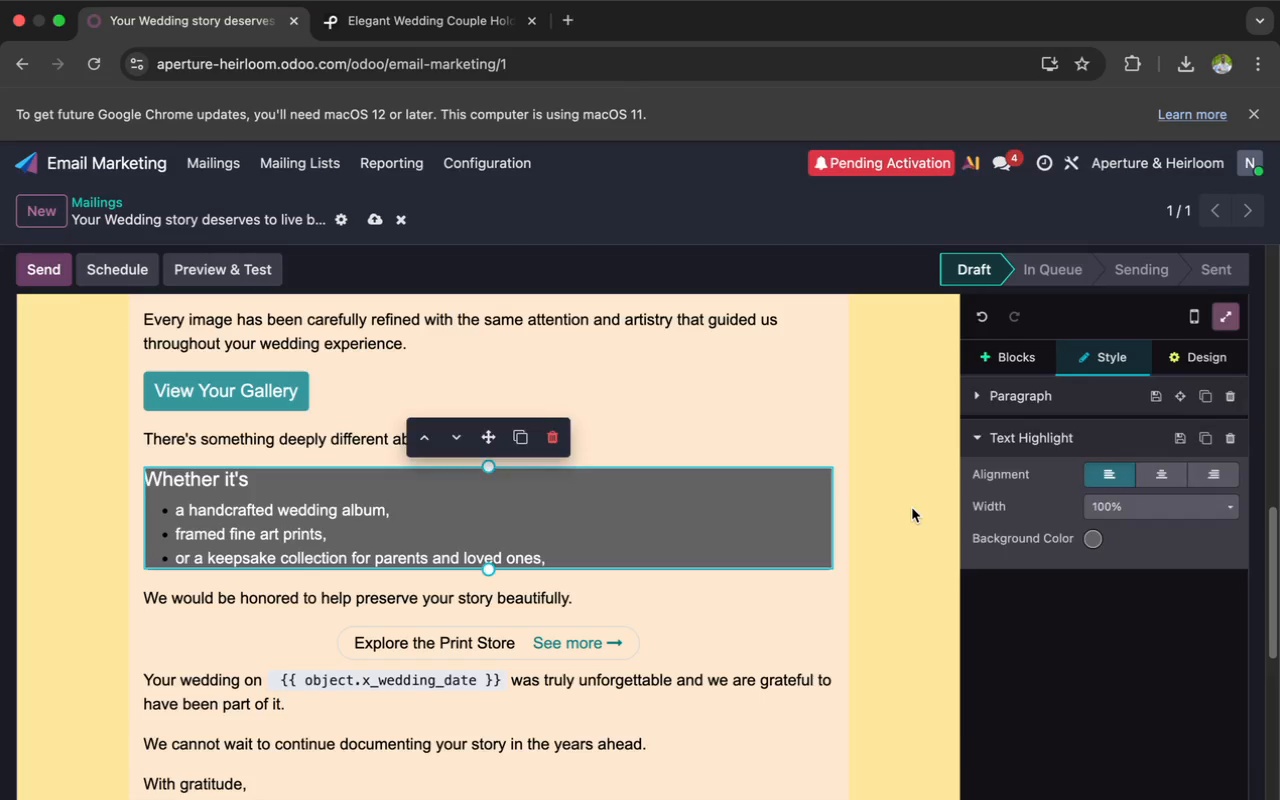 
left_click([911, 508])
 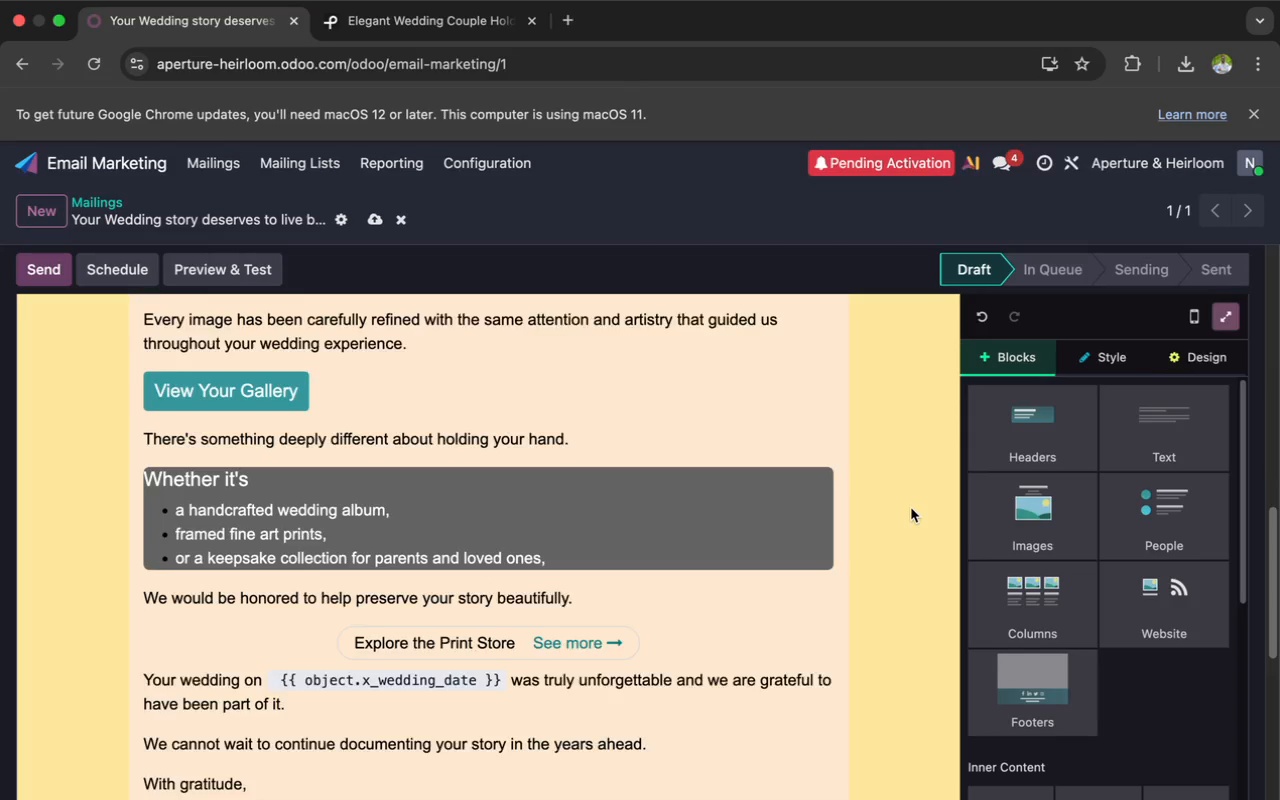 
scroll: coordinate [911, 508], scroll_direction: down, amount: 9.0
 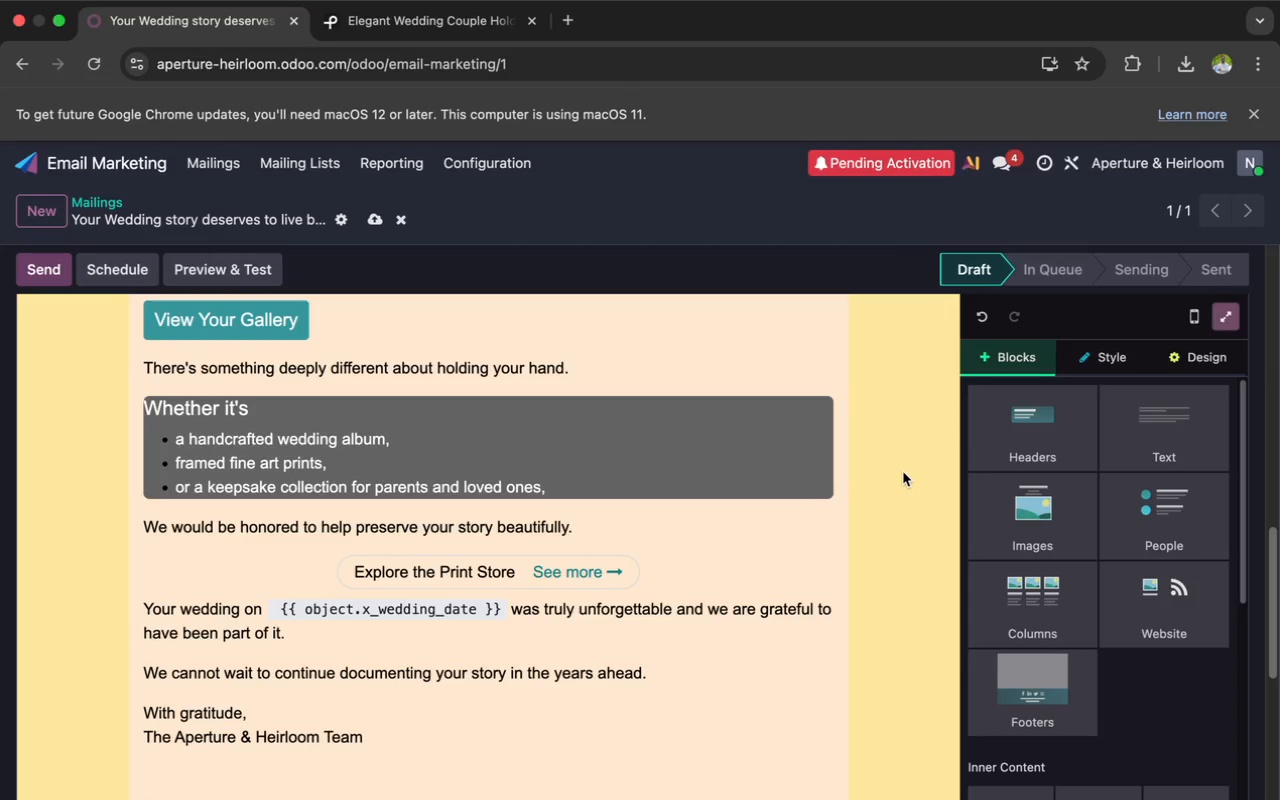 
scroll: coordinate [903, 472], scroll_direction: up, amount: 88.0
 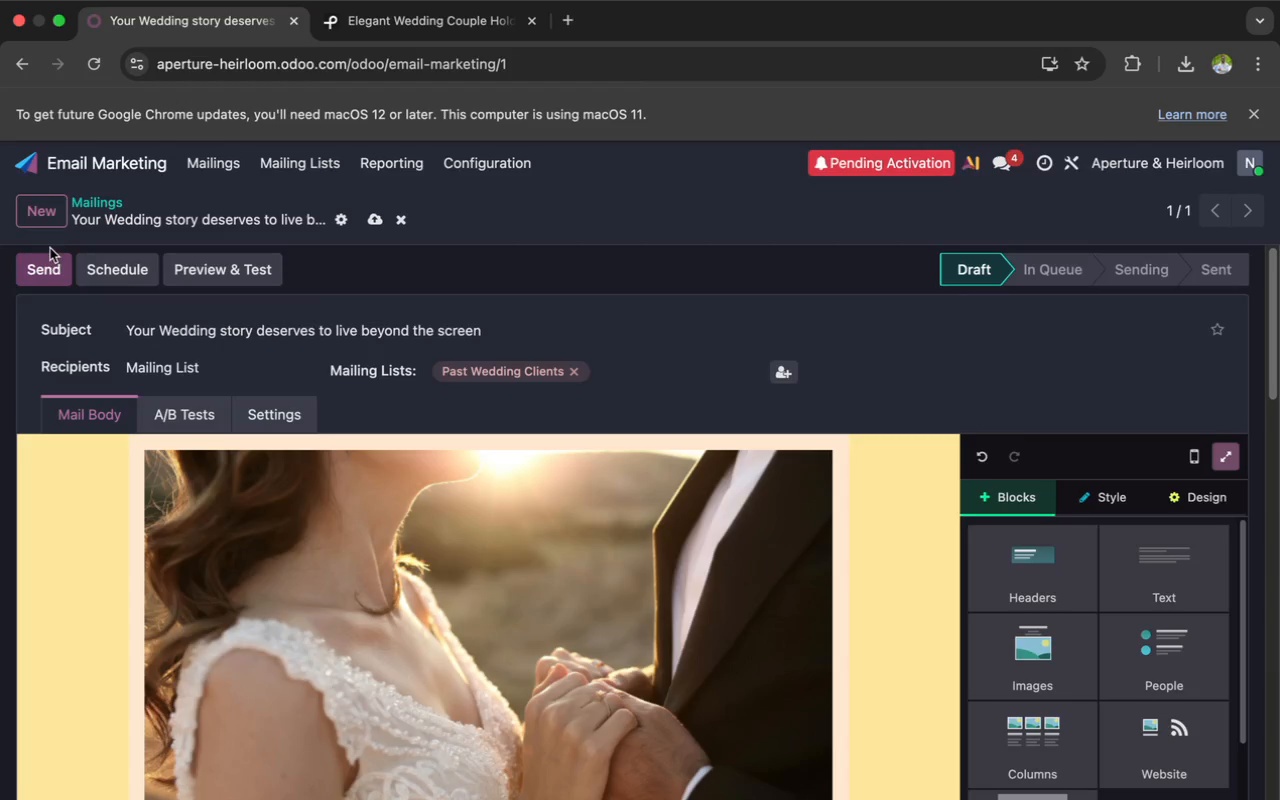 
left_click([41, 206])
 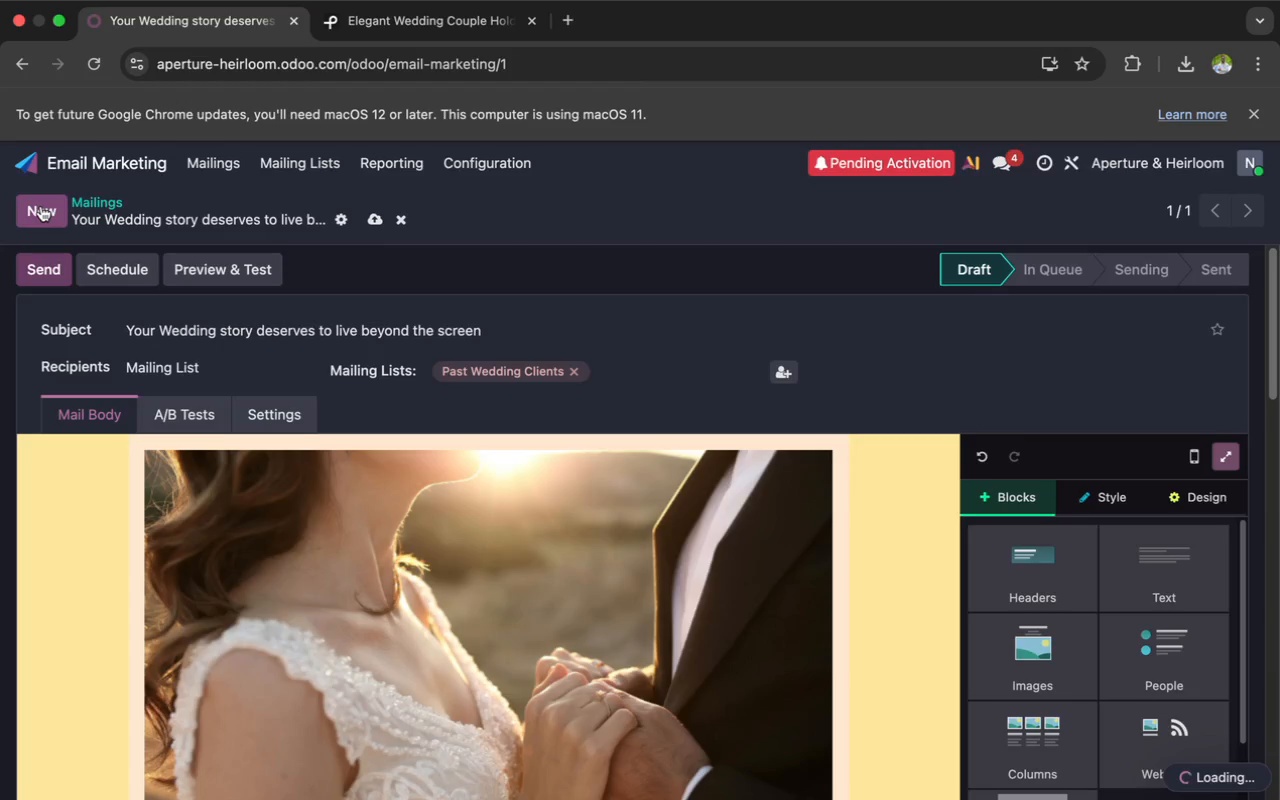 
wait(15.69)
 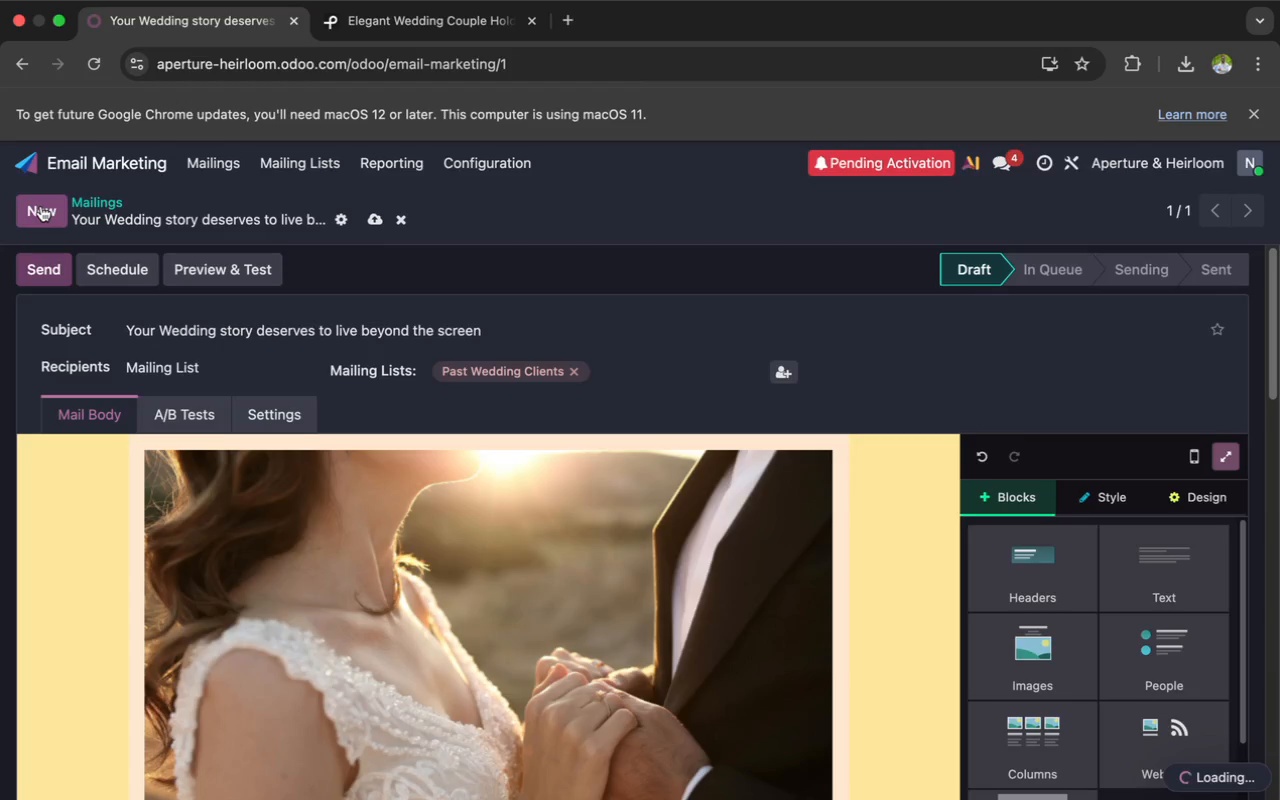 
left_click([41, 206])
 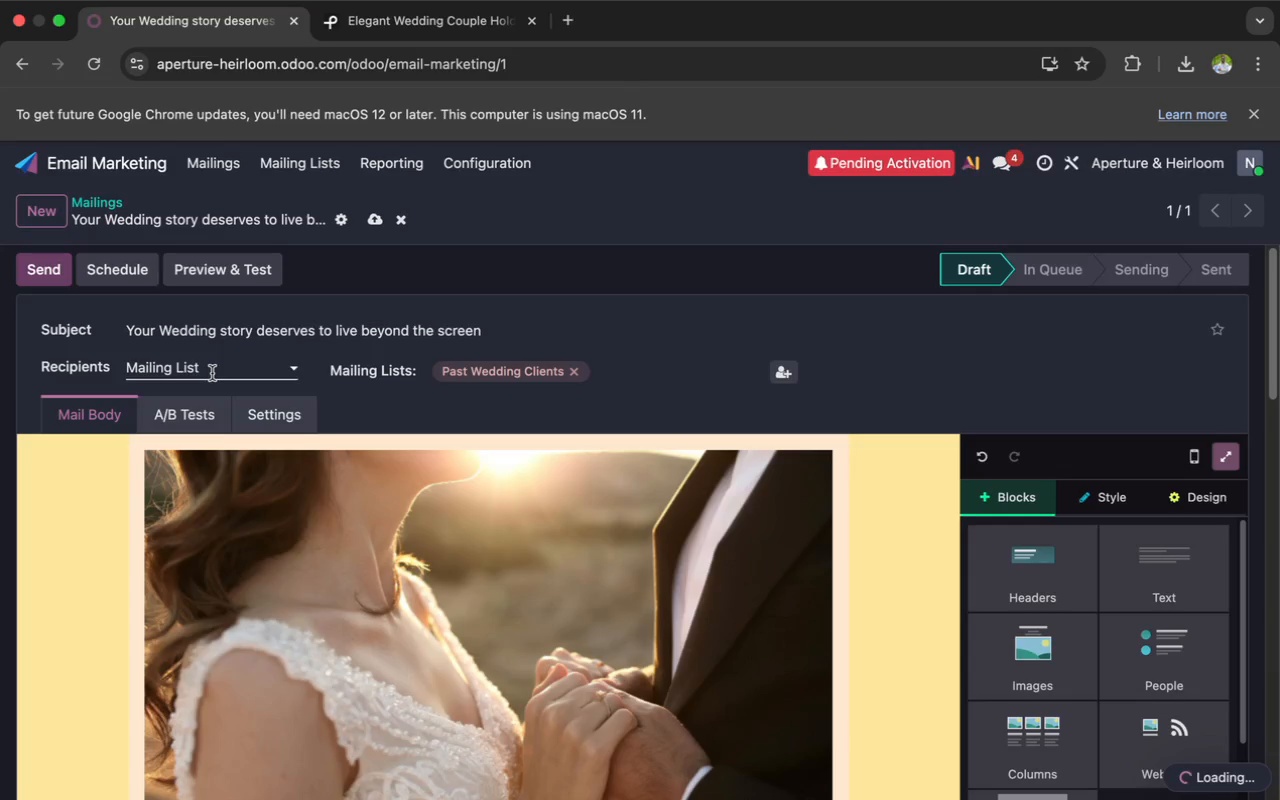 
scroll: coordinate [212, 367], scroll_direction: down, amount: 66.0
 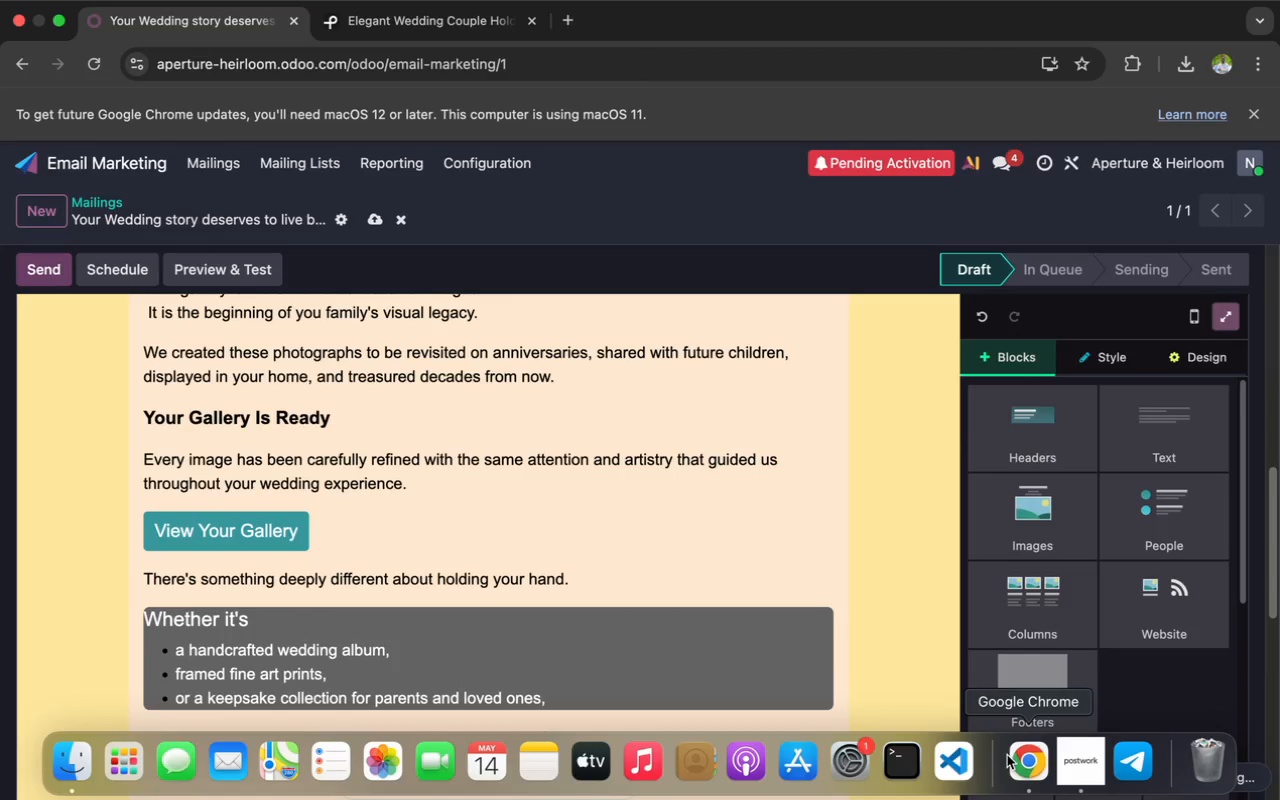 
left_click([1072, 772])